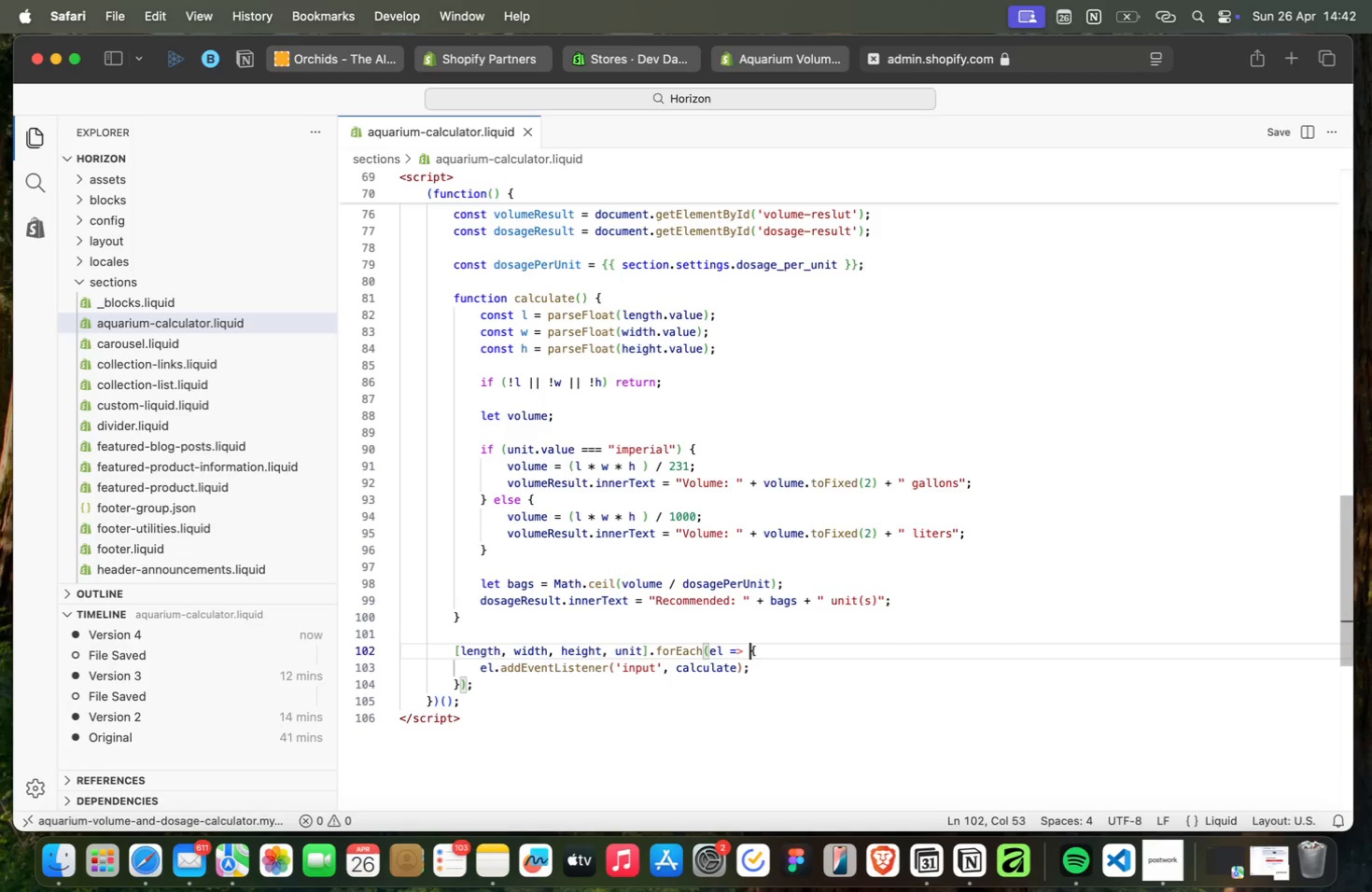 
key(ArrowRight)
 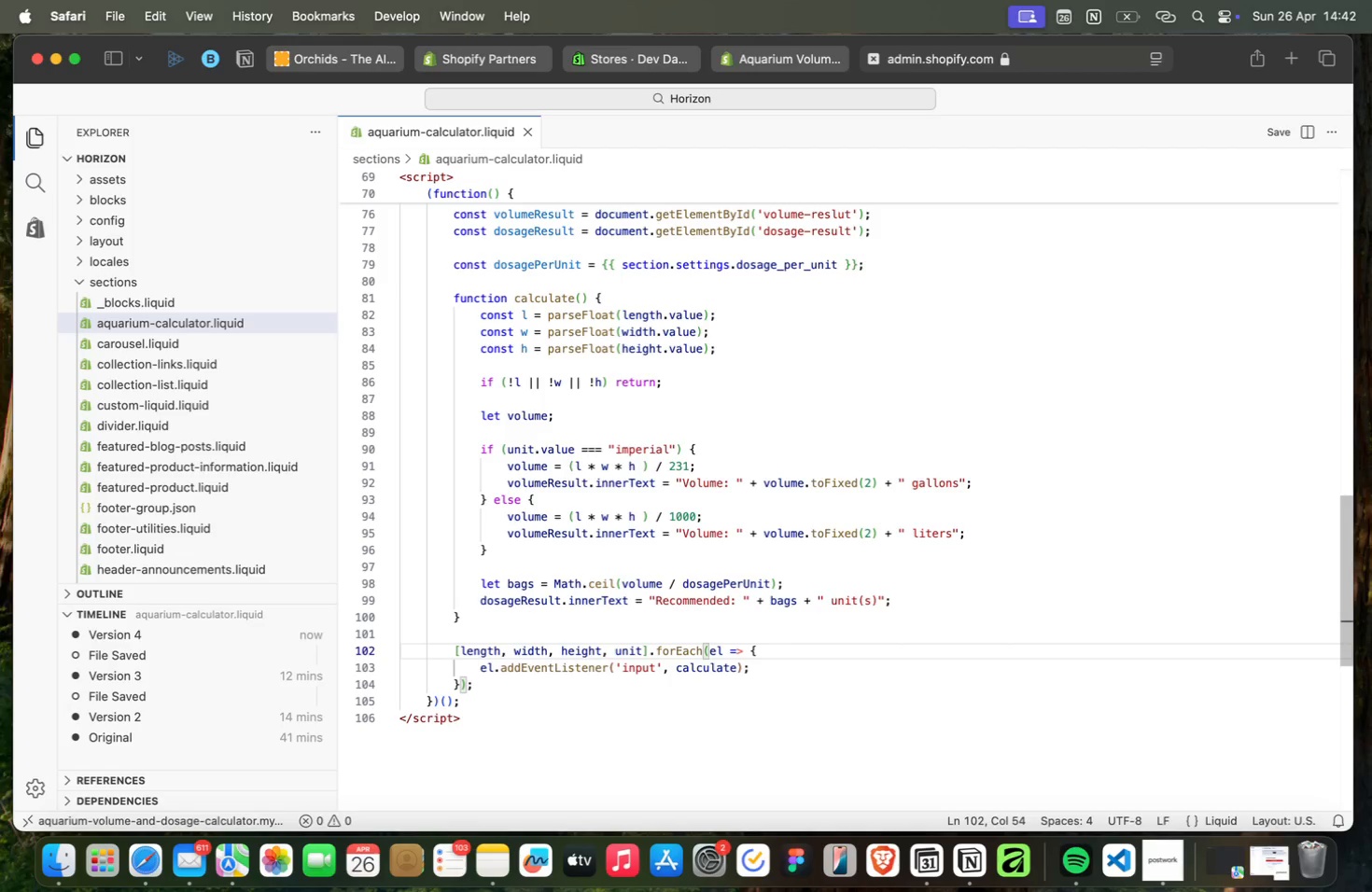 
key(ArrowRight)
 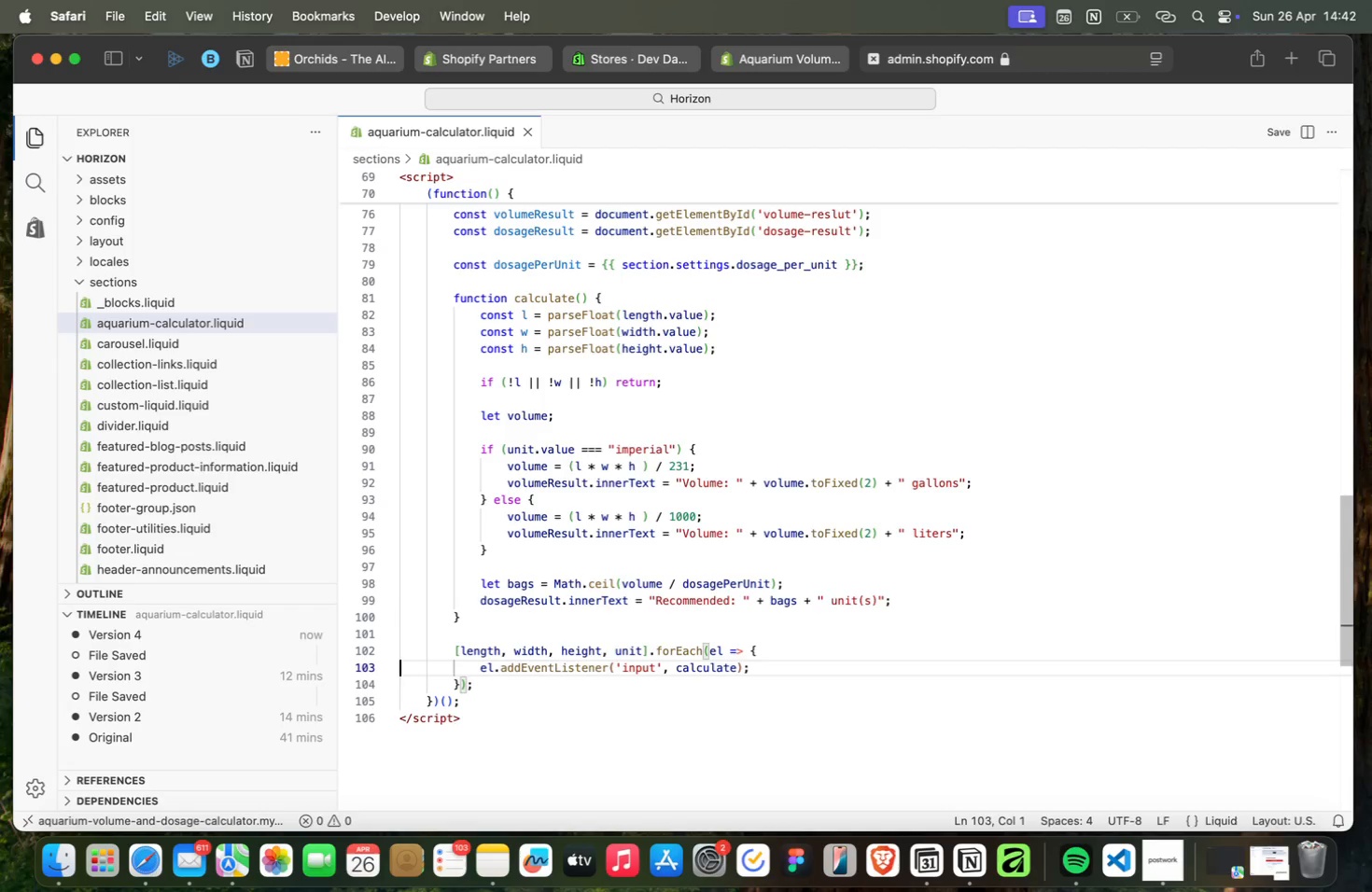 
key(ArrowRight)